 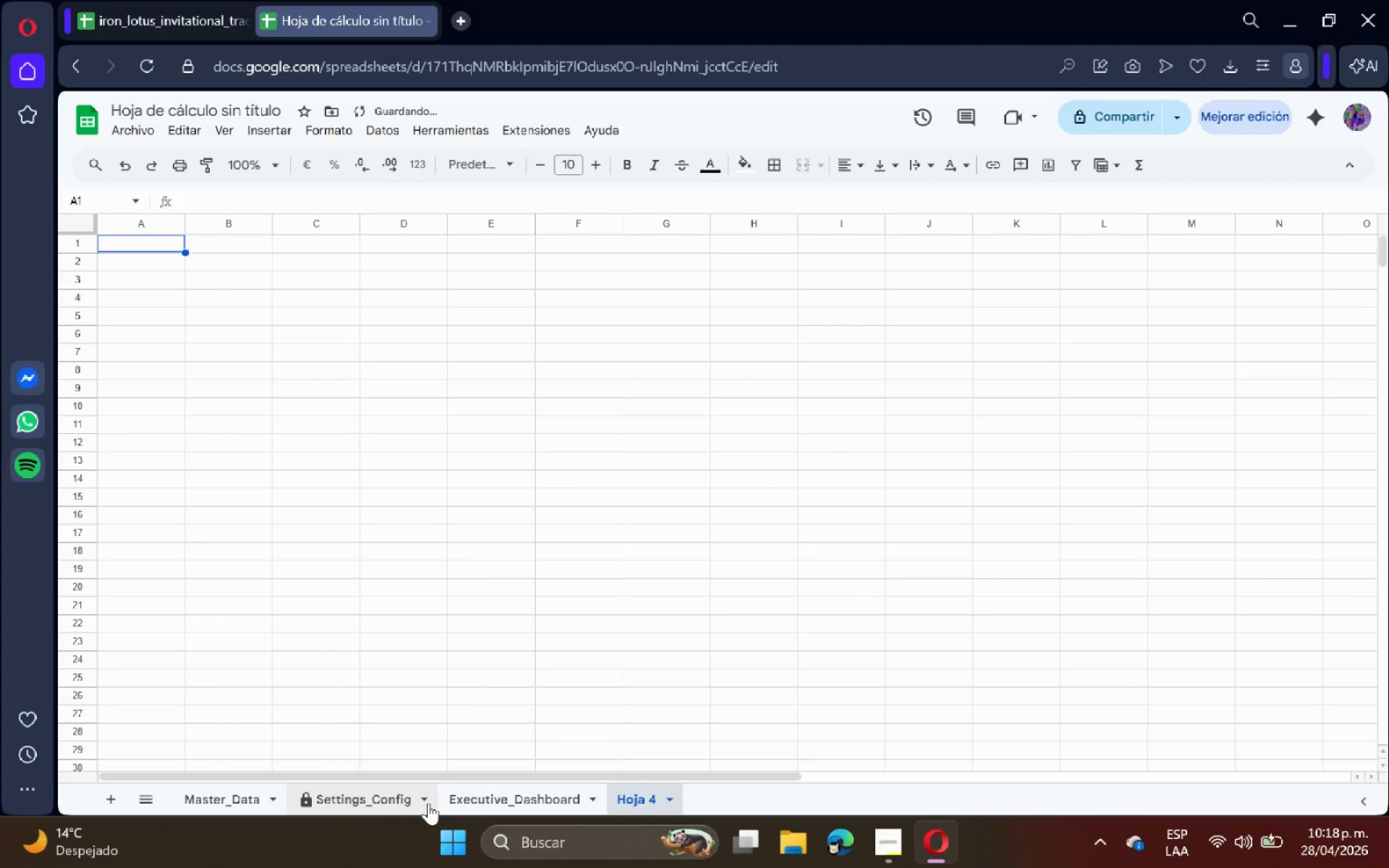 
double_click([631, 801])
 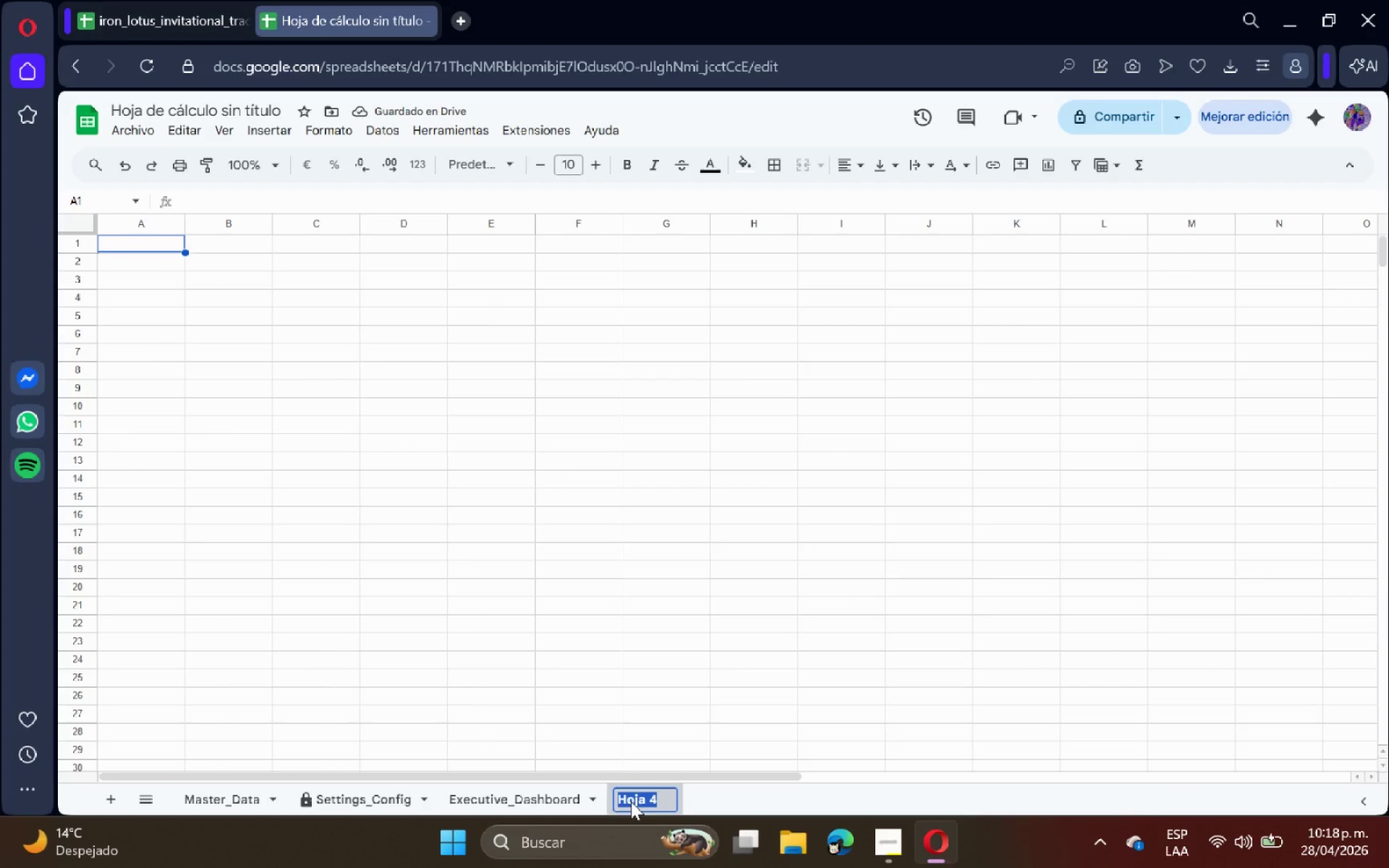 
type(time)
key(Backspace)
key(Backspace)
key(Backspace)
key(Backspace)
type(Timeline)
 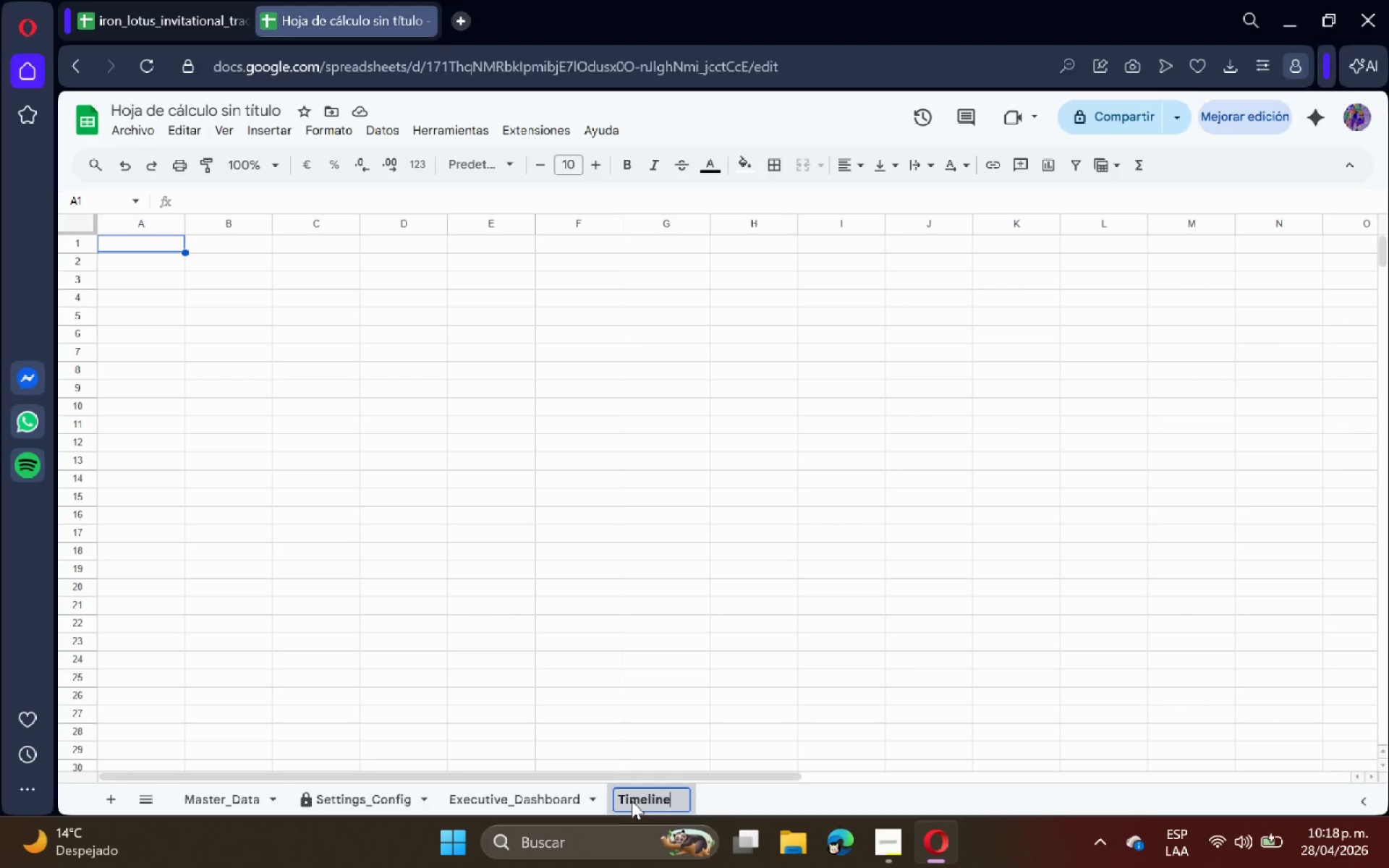 
key(Enter)
 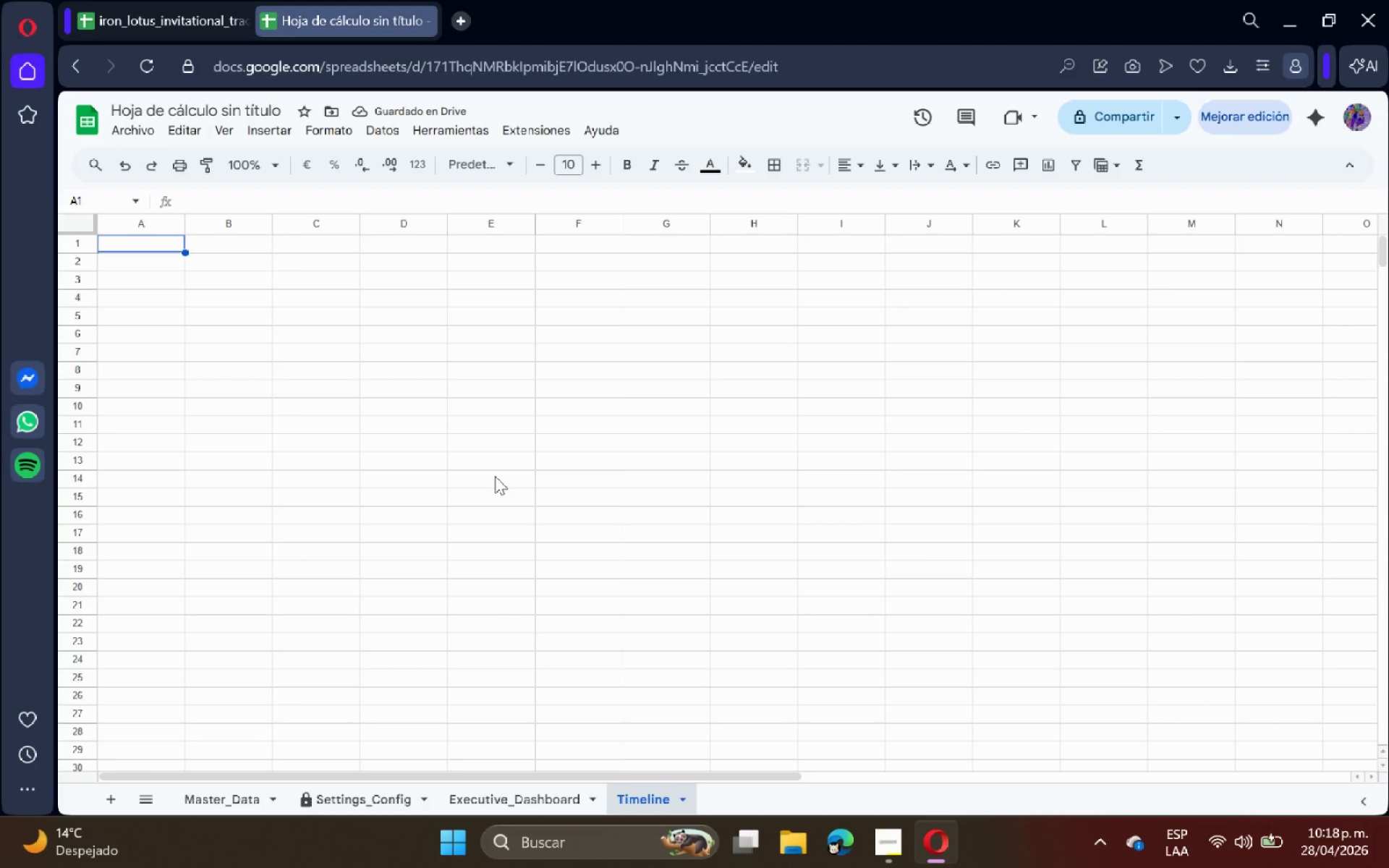 
wait(9.55)
 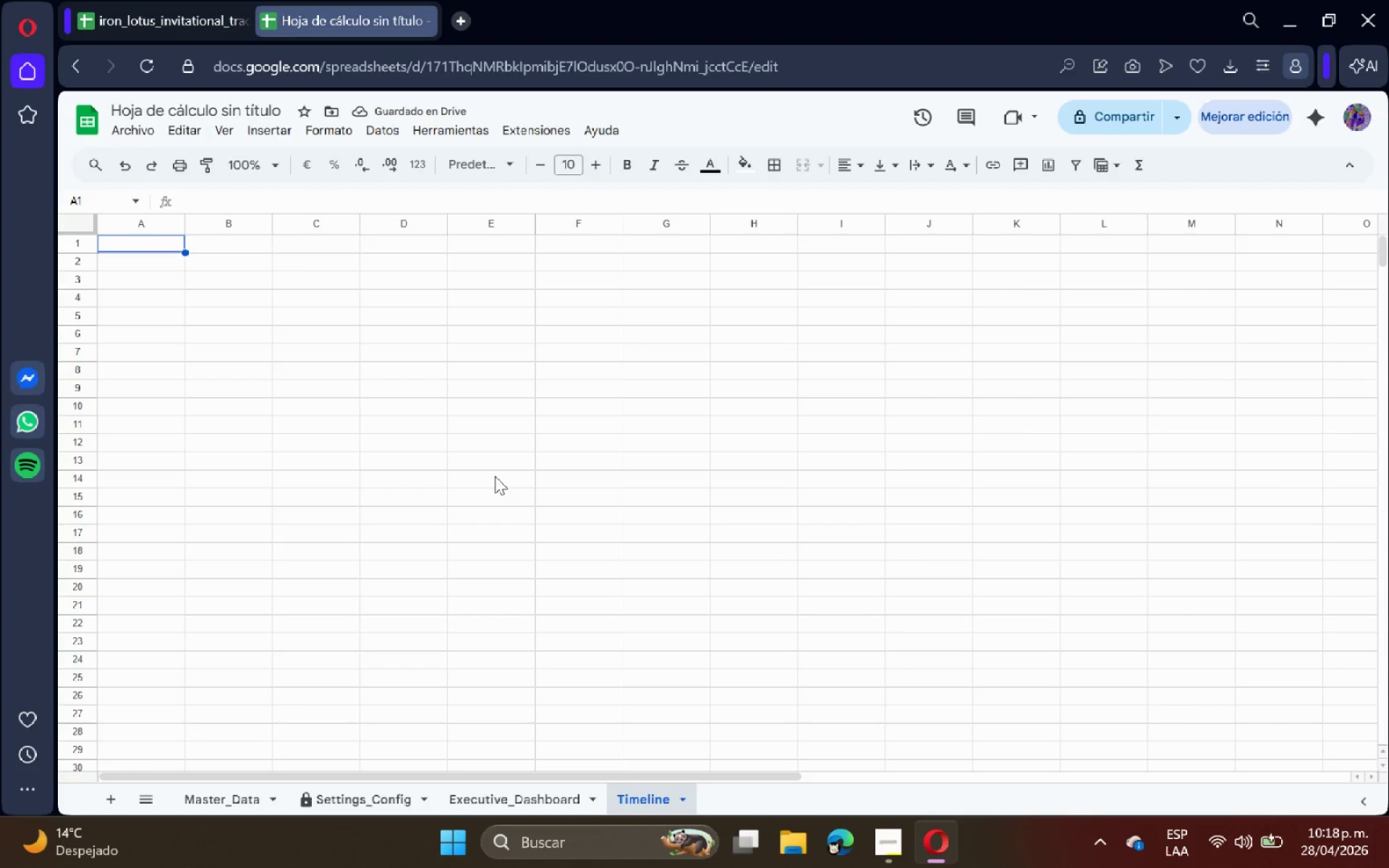 
left_click_drag(start_coordinate=[75, 243], to_coordinate=[84, 305])
 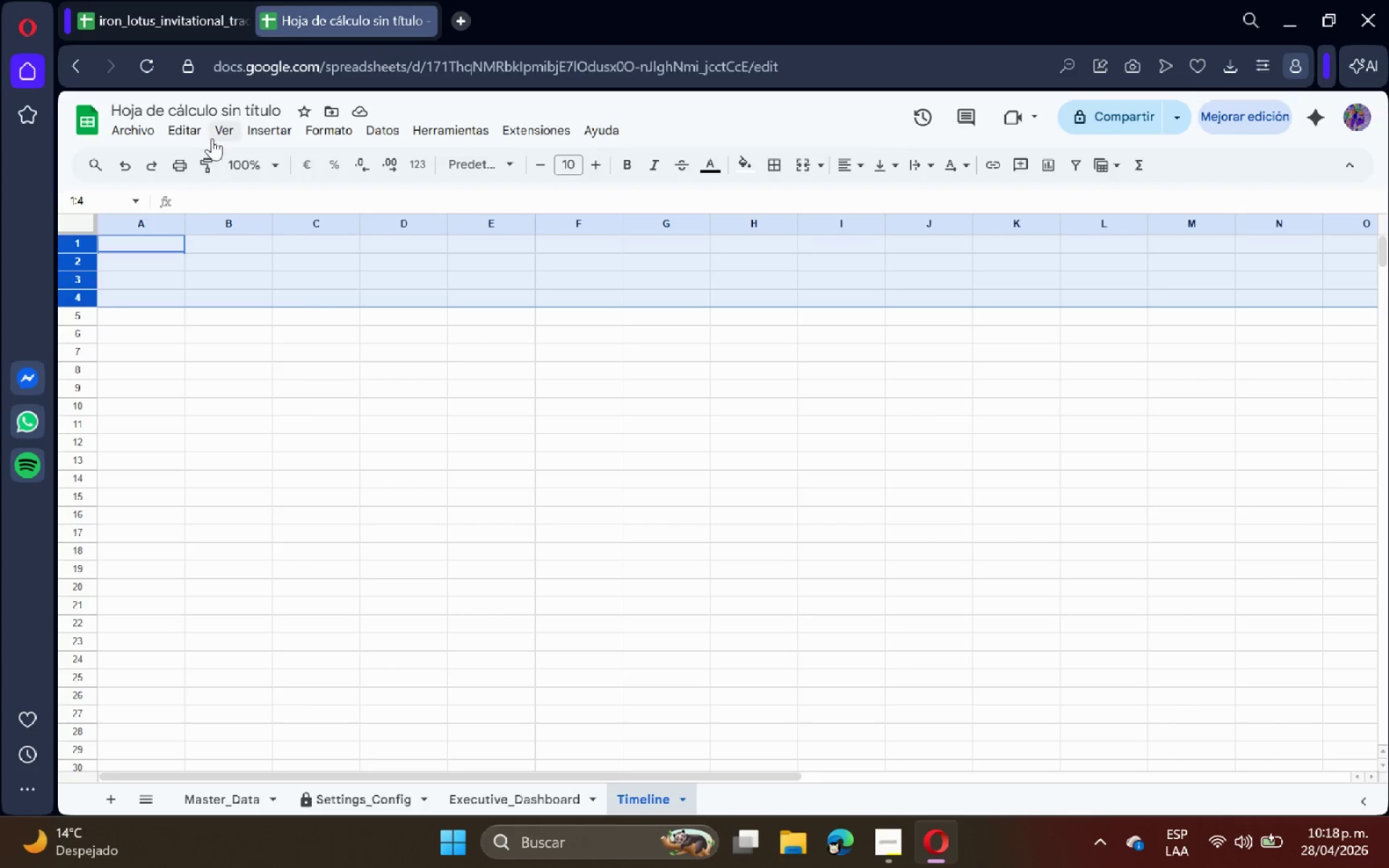 
left_click([218, 128])
 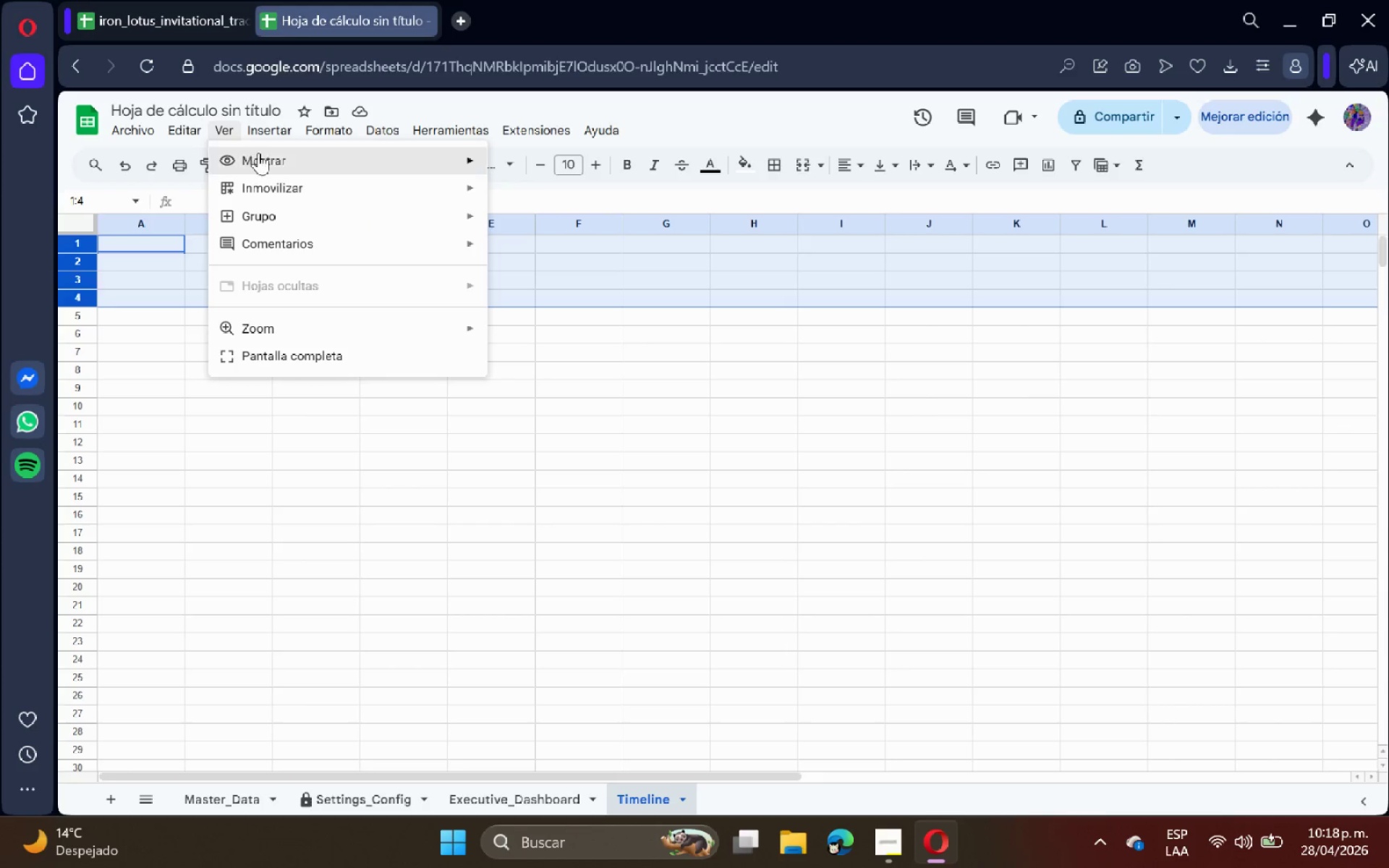 
left_click([260, 153])
 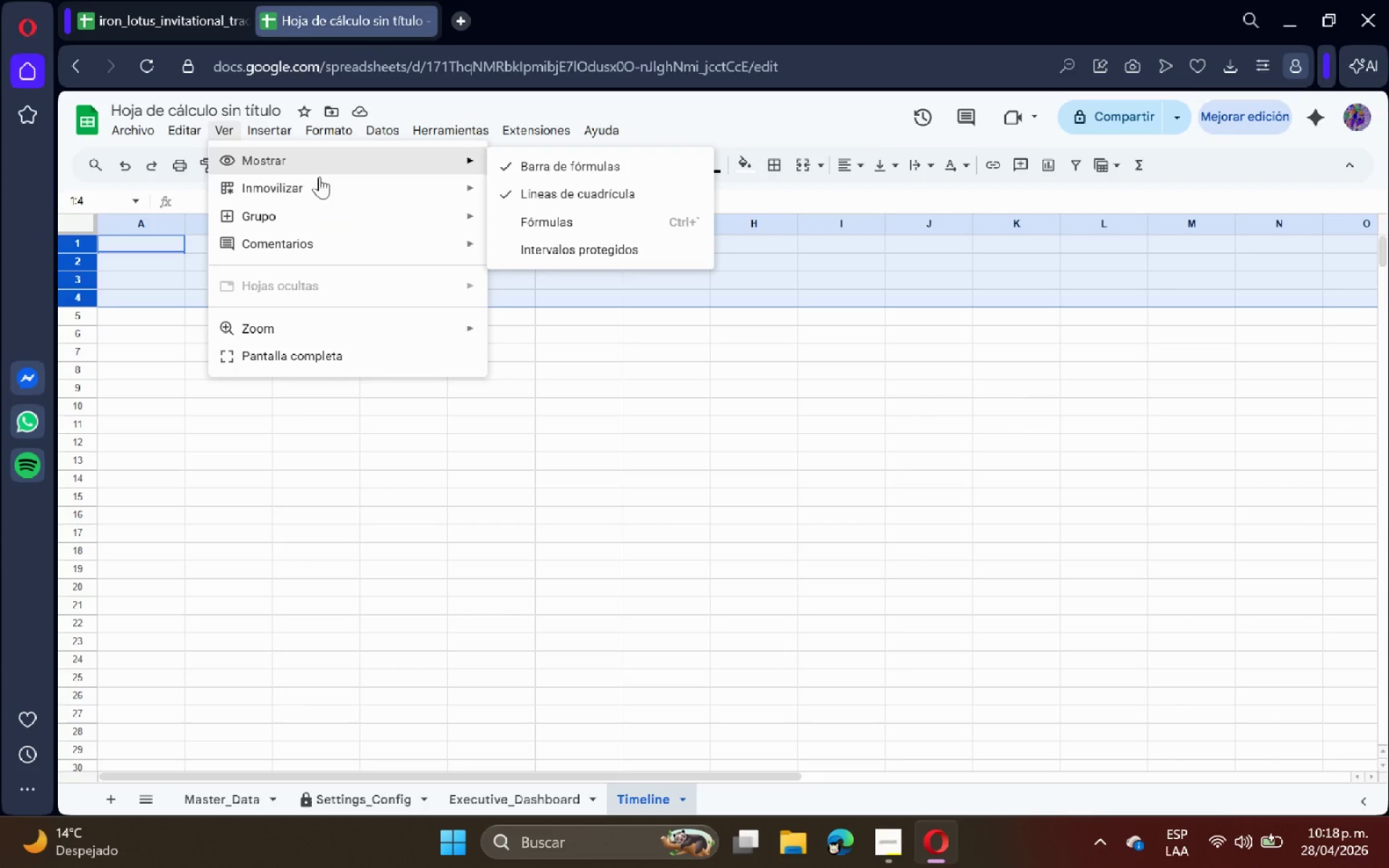 
left_click([322, 186])
 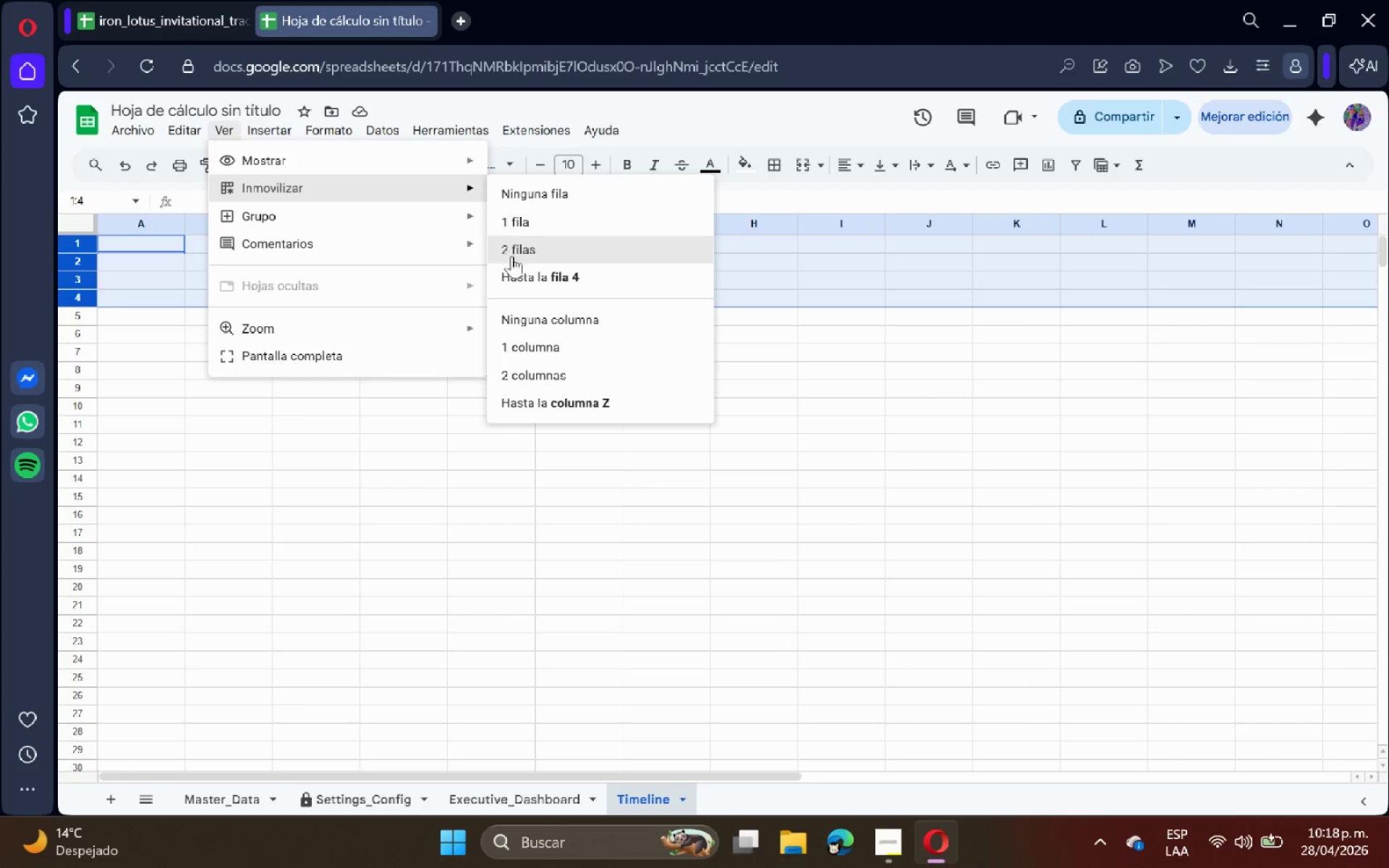 
left_click([524, 274])
 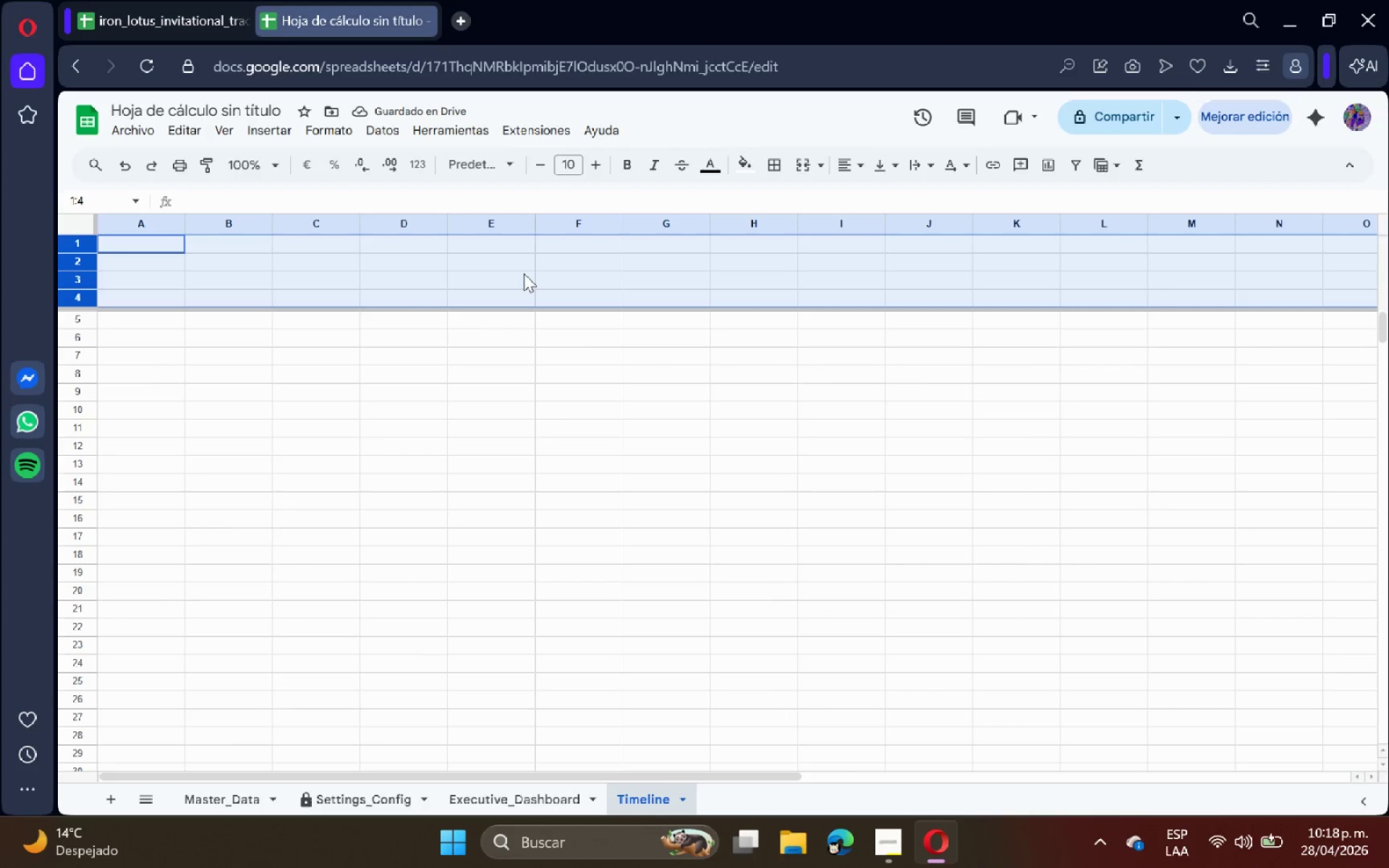 
key(Control+Z)
 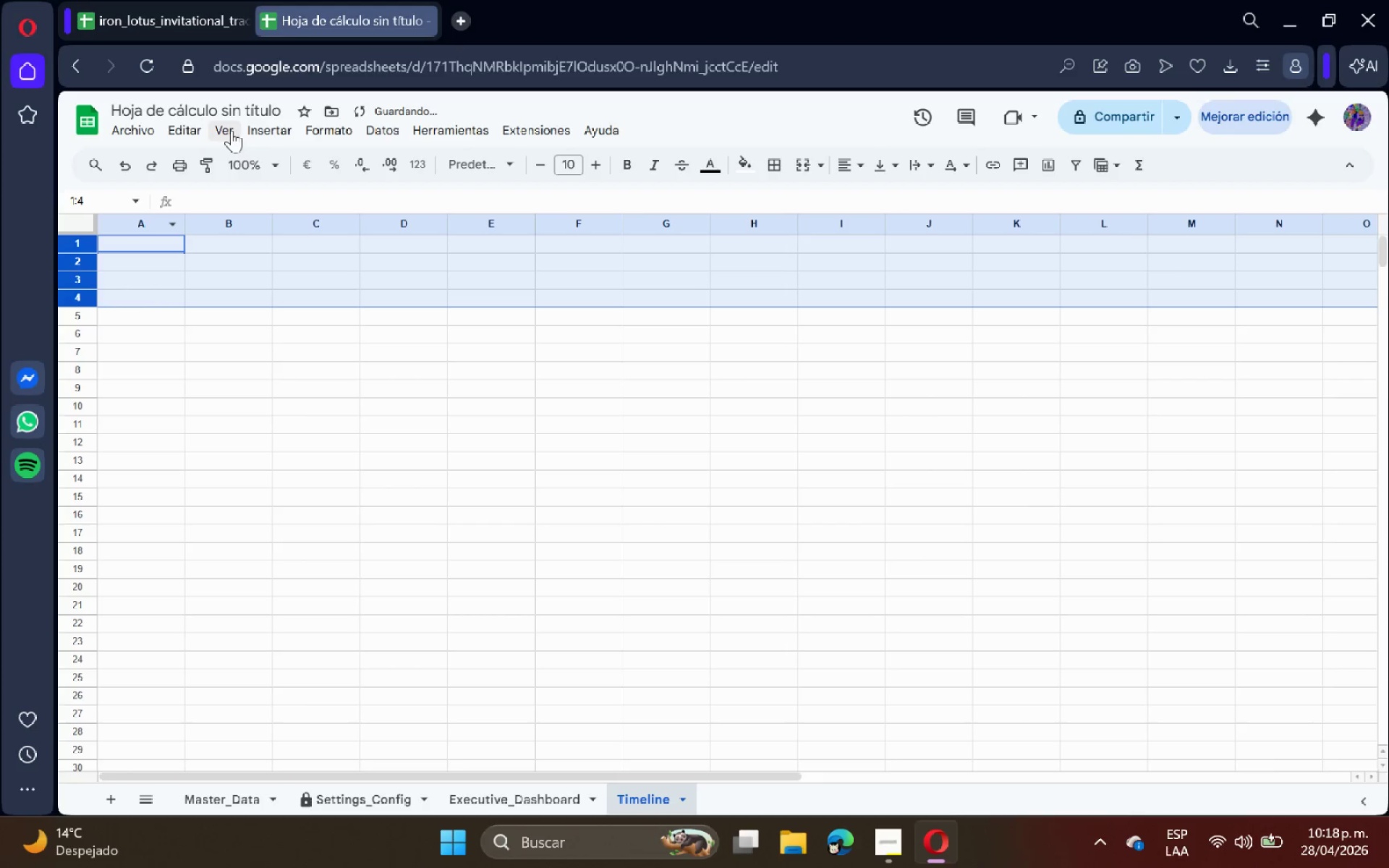 
left_click([228, 130])
 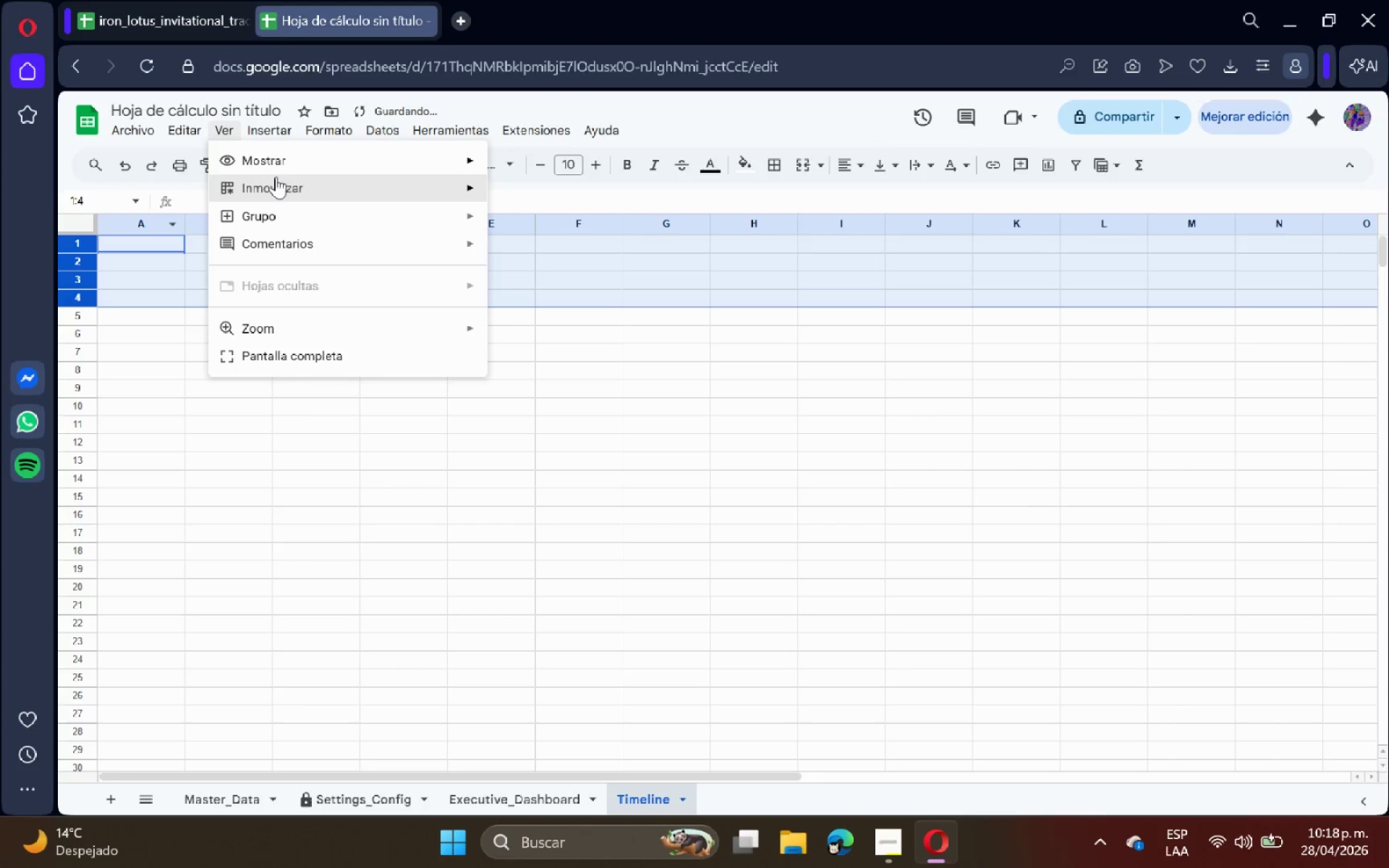 
left_click([277, 177])
 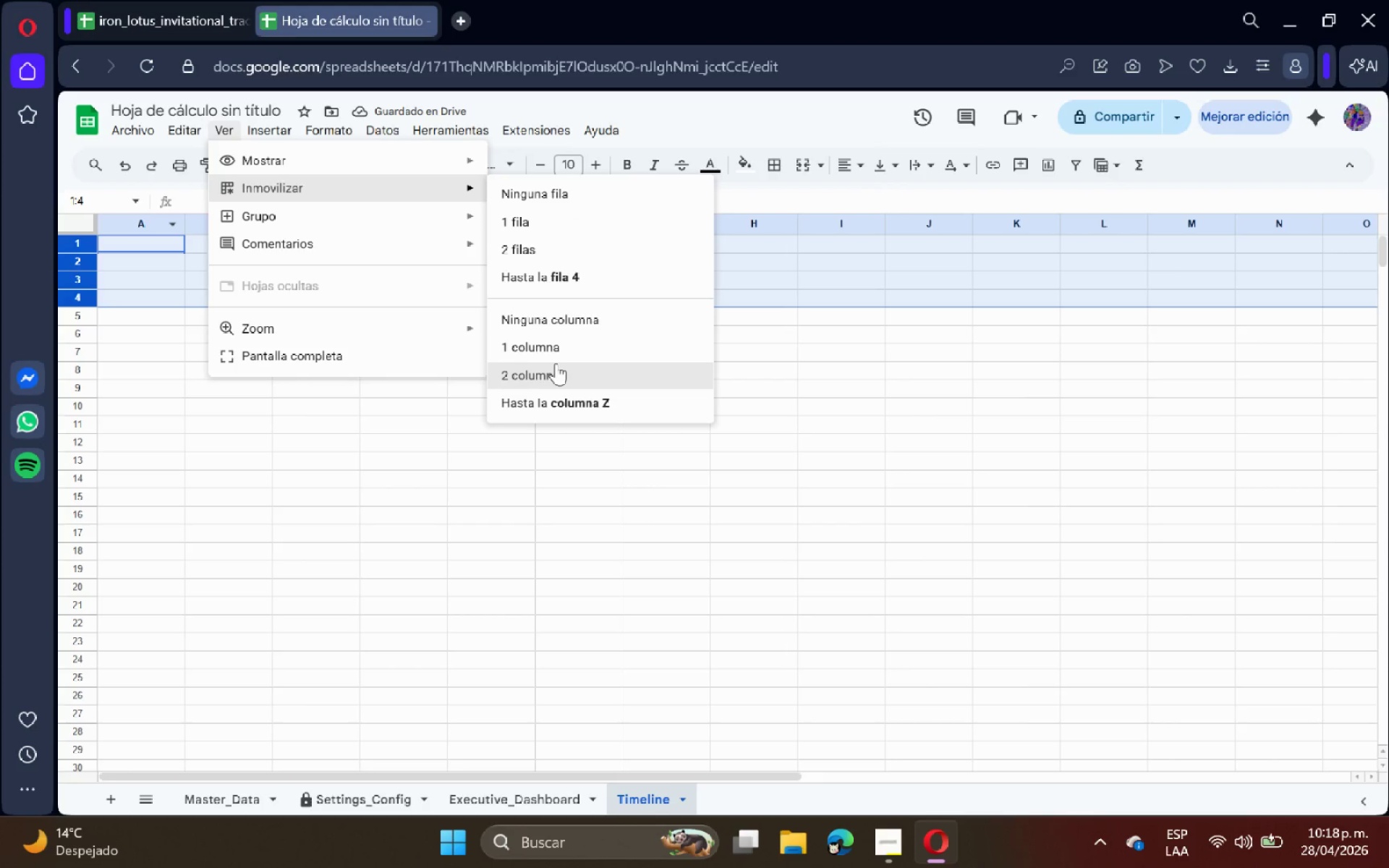 
left_click([423, 407])
 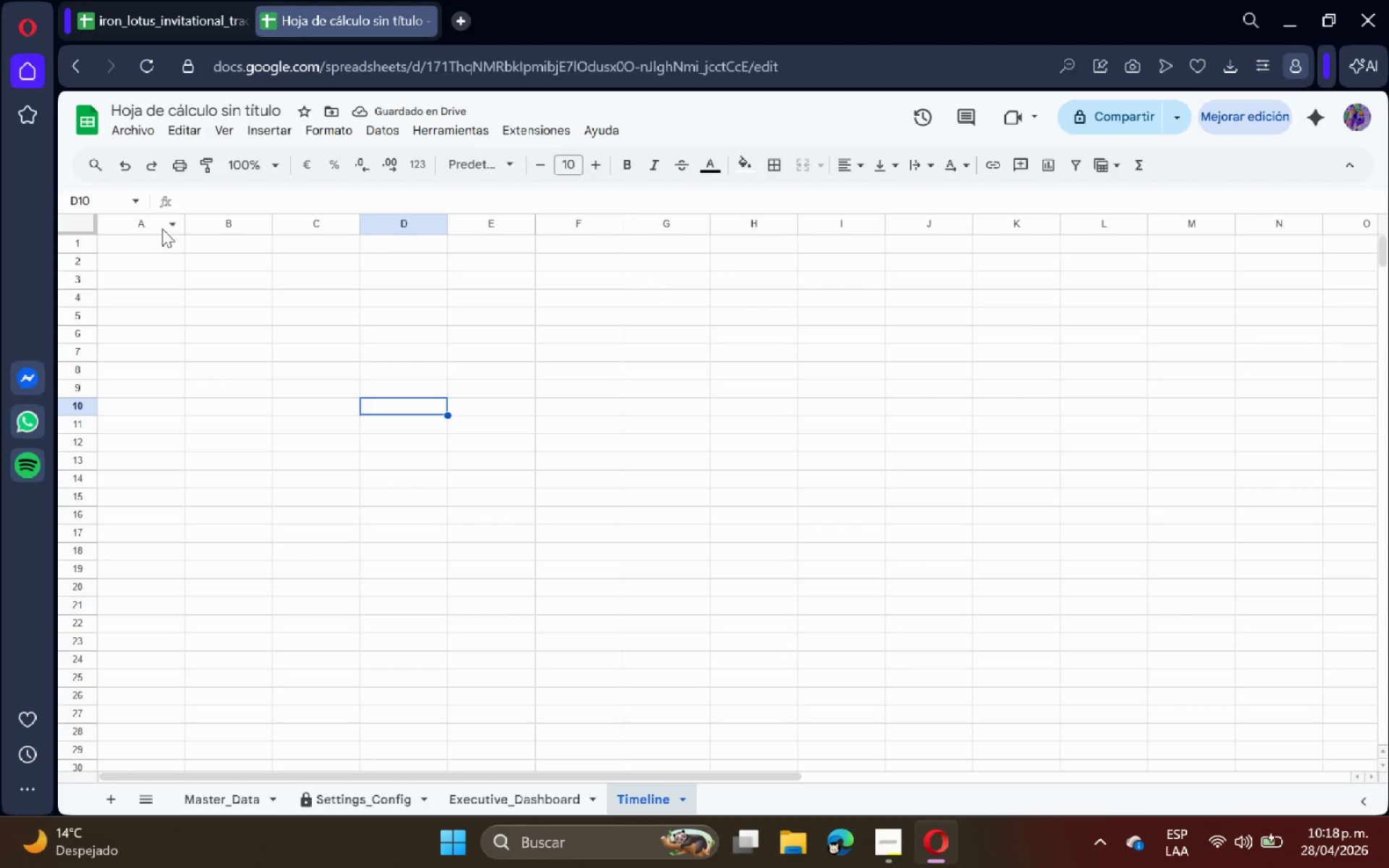 
left_click_drag(start_coordinate=[161, 228], to_coordinate=[402, 231])
 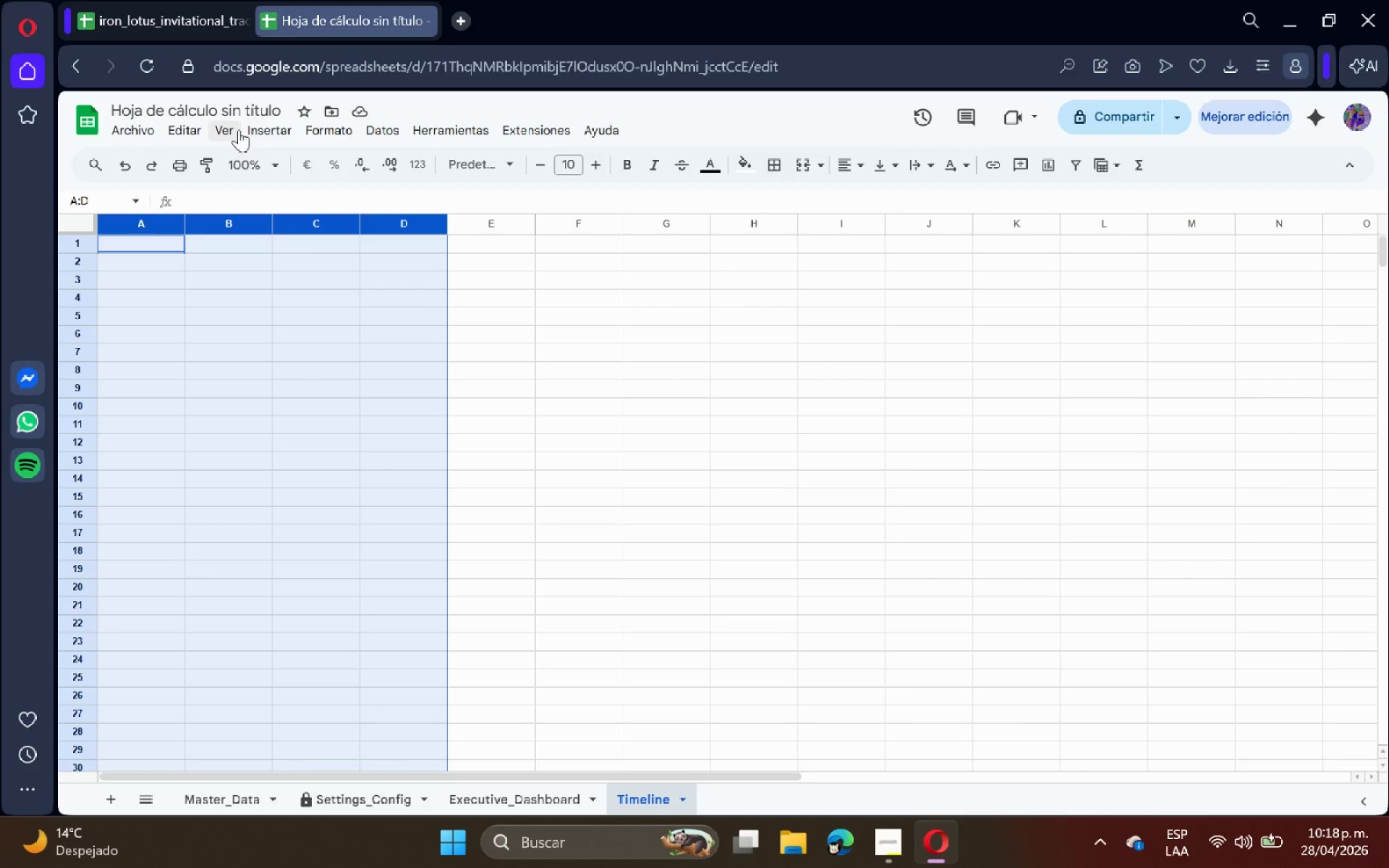 
left_click([238, 129])
 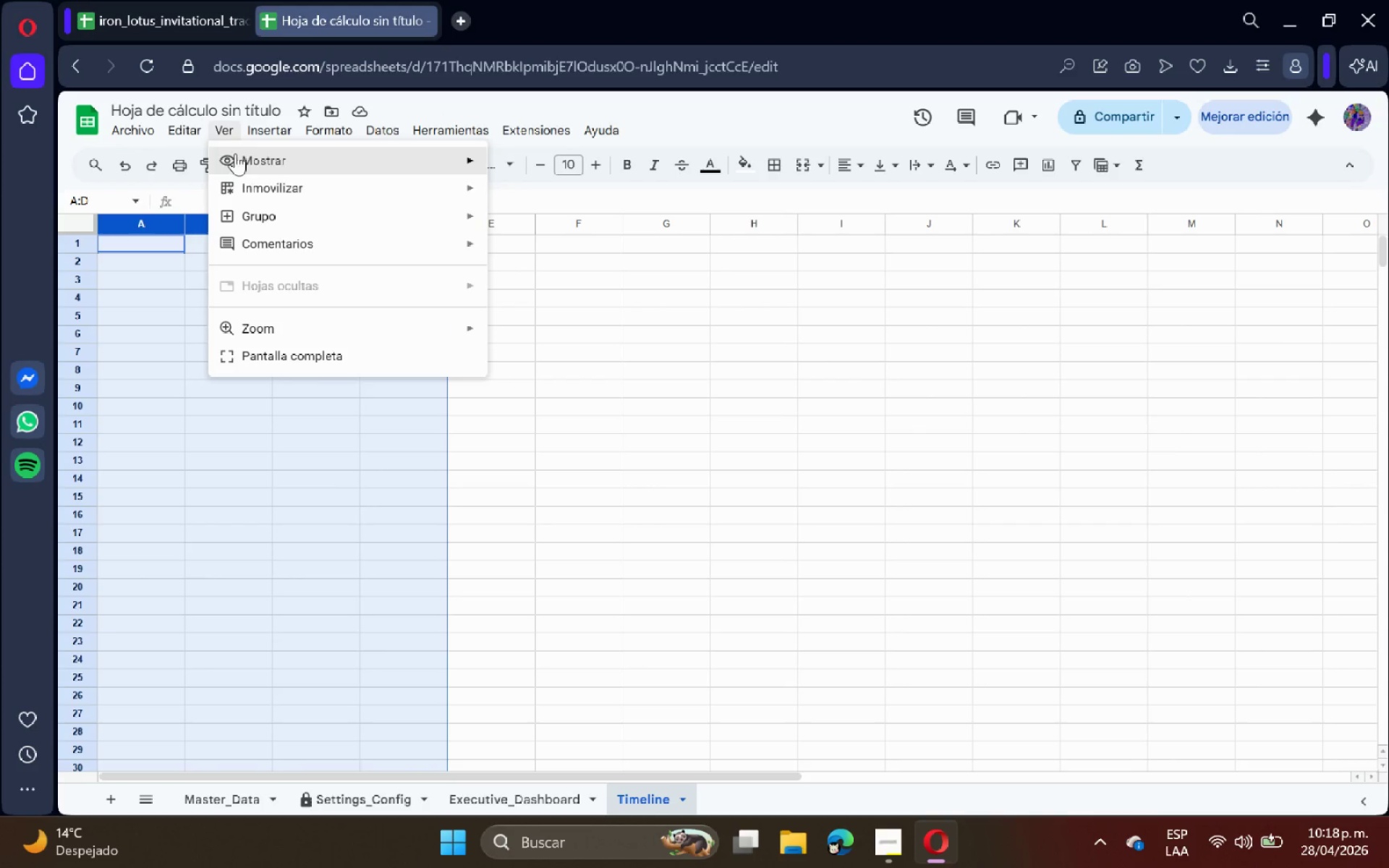 
left_click([246, 180])
 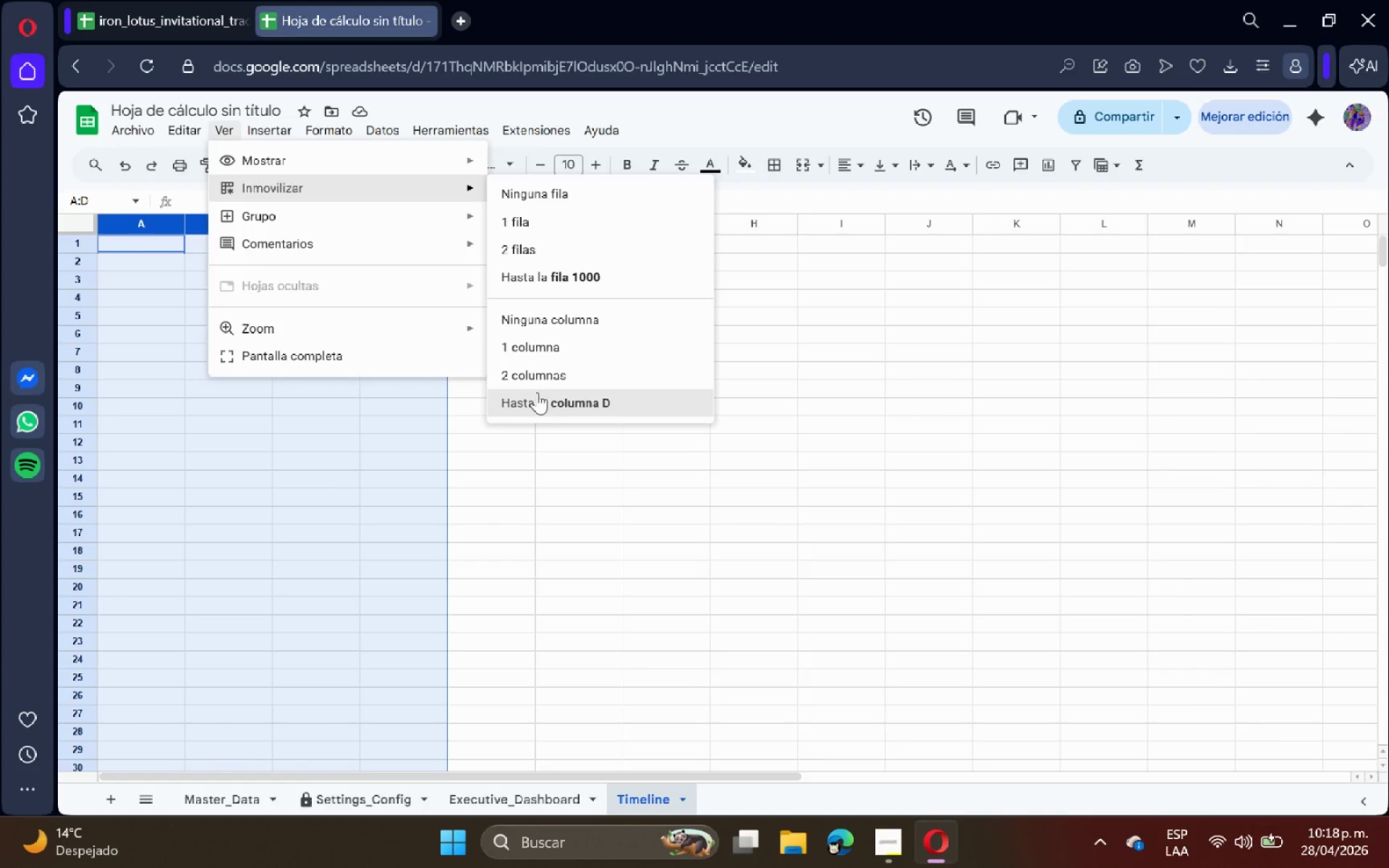 
double_click([493, 390])
 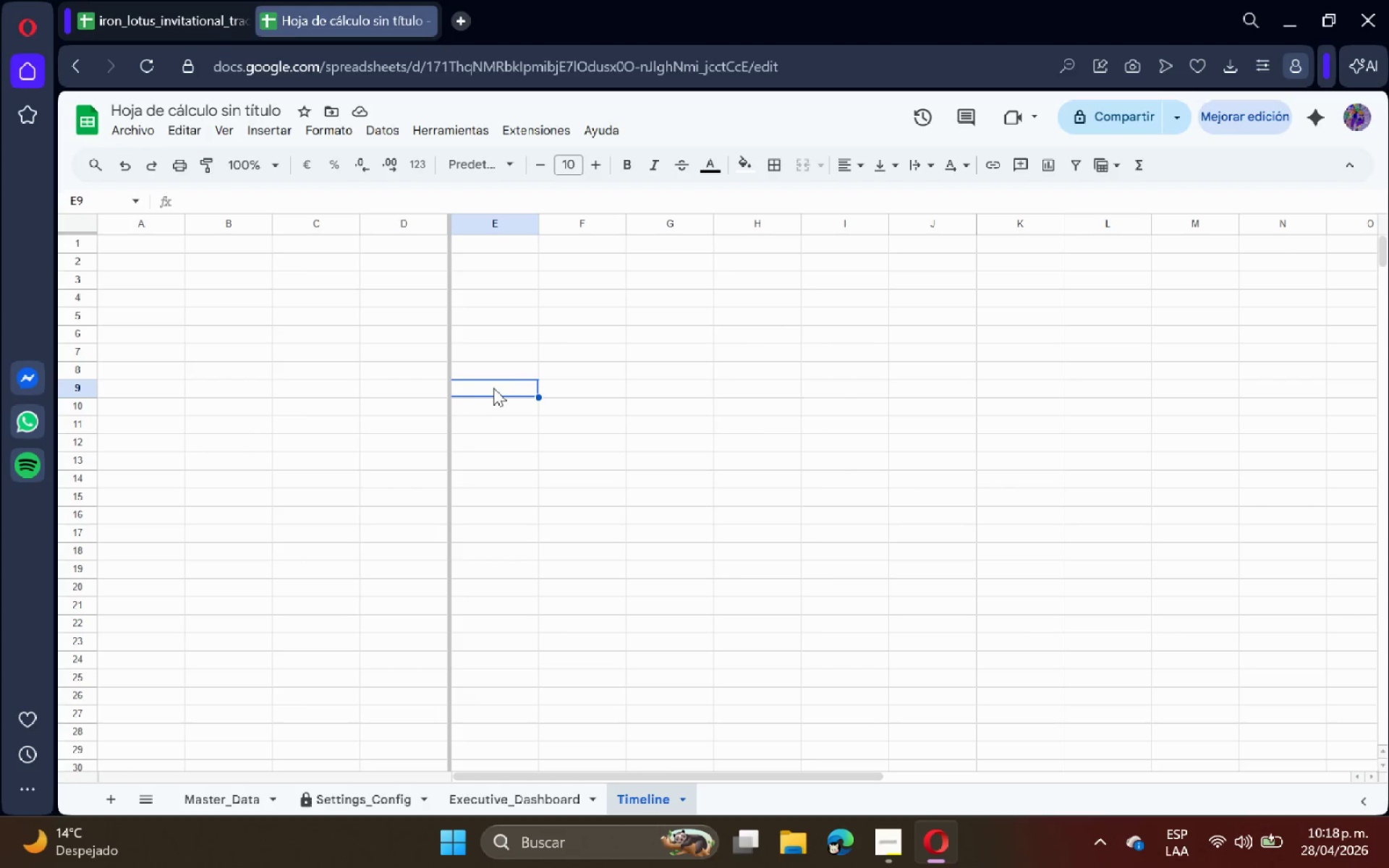 
wait(7.02)
 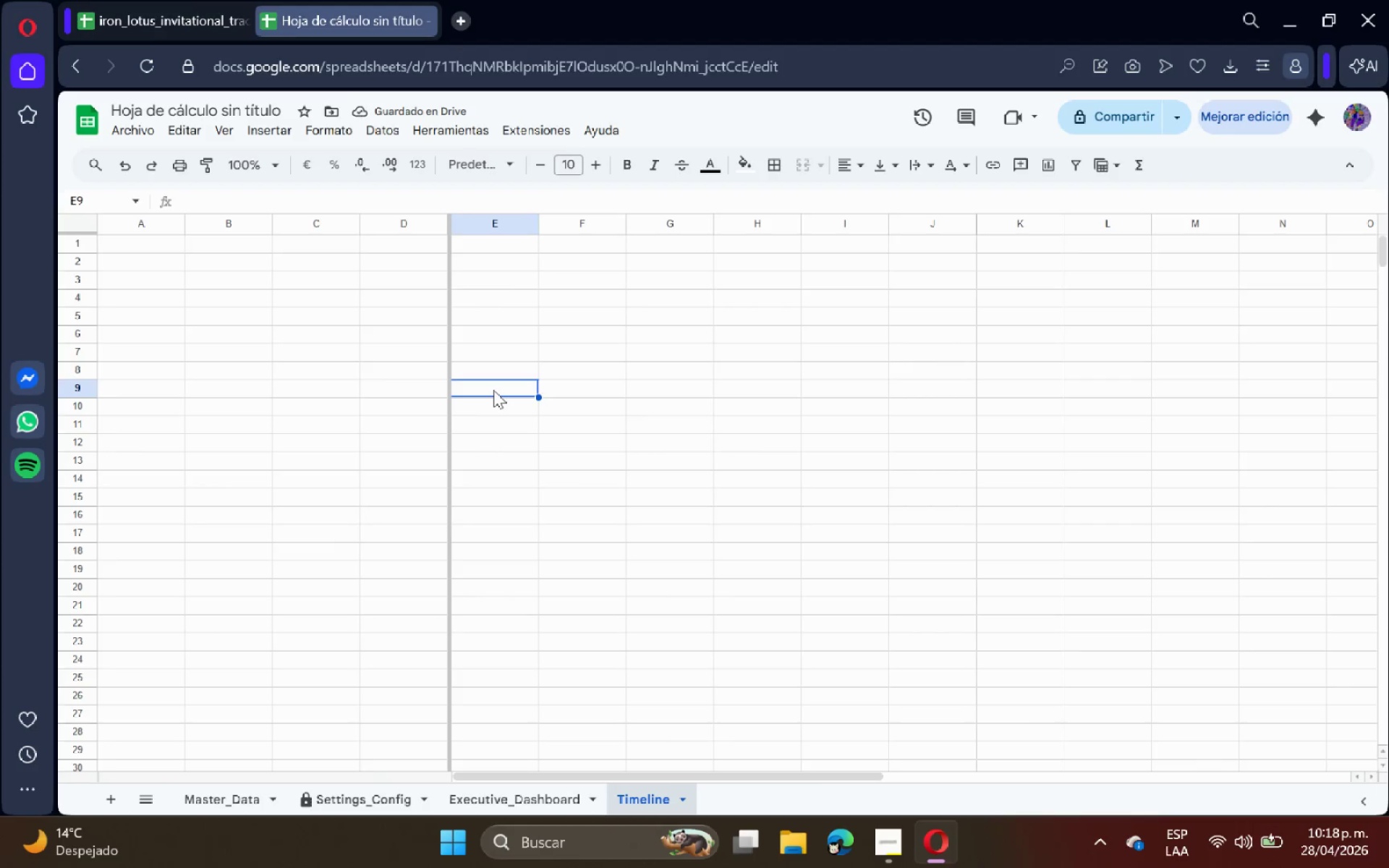 
left_click([129, 237])
 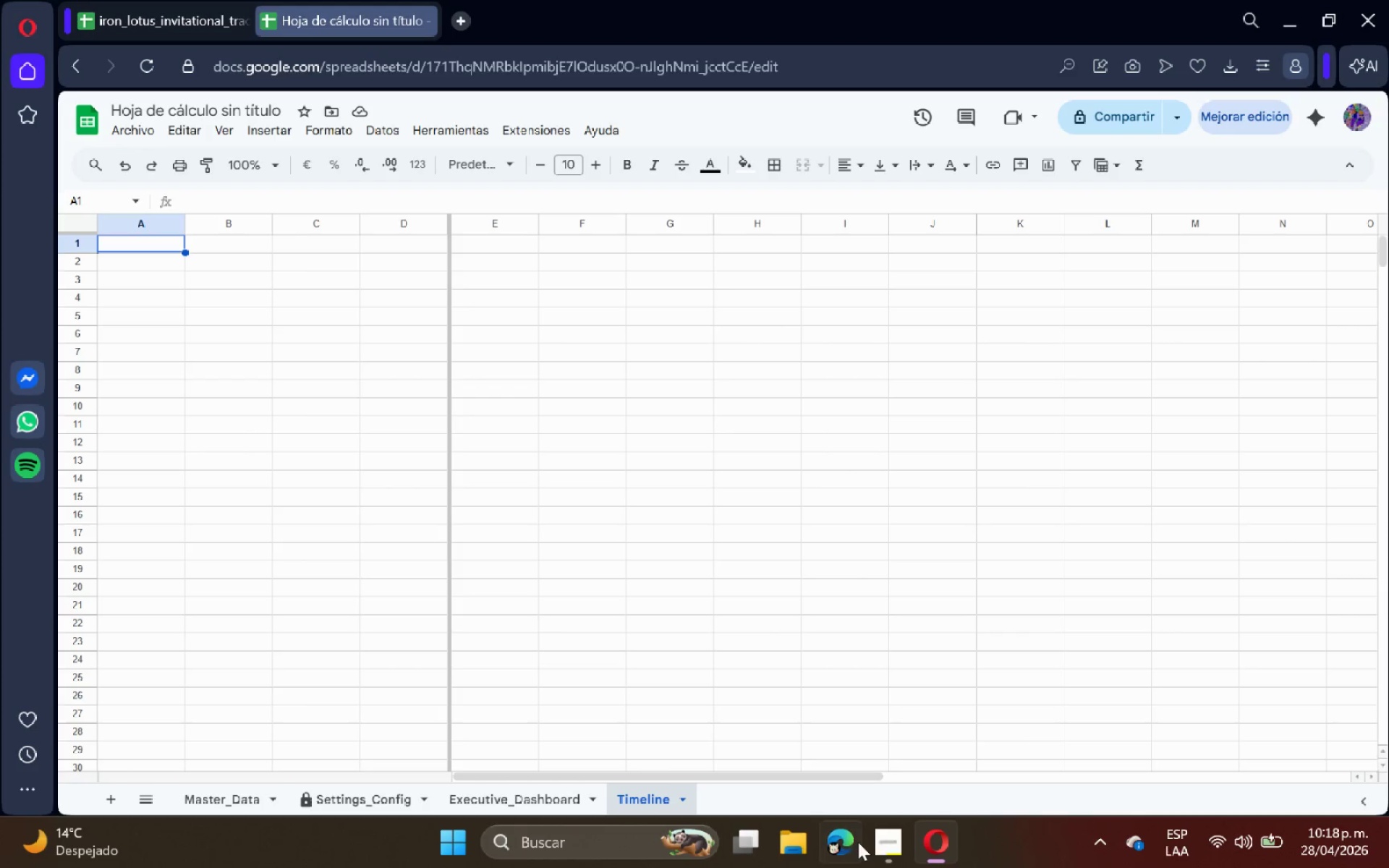 
left_click([885, 855])